 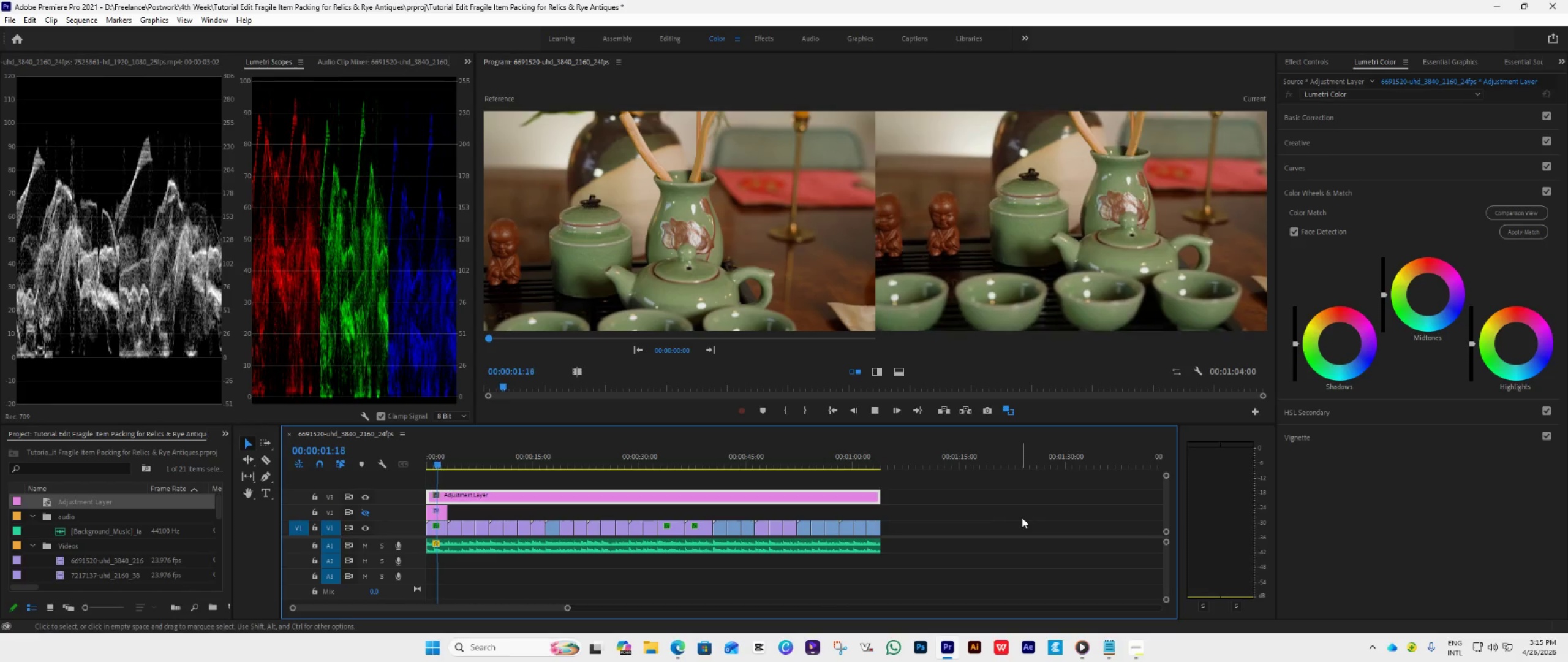 
key(Space)
 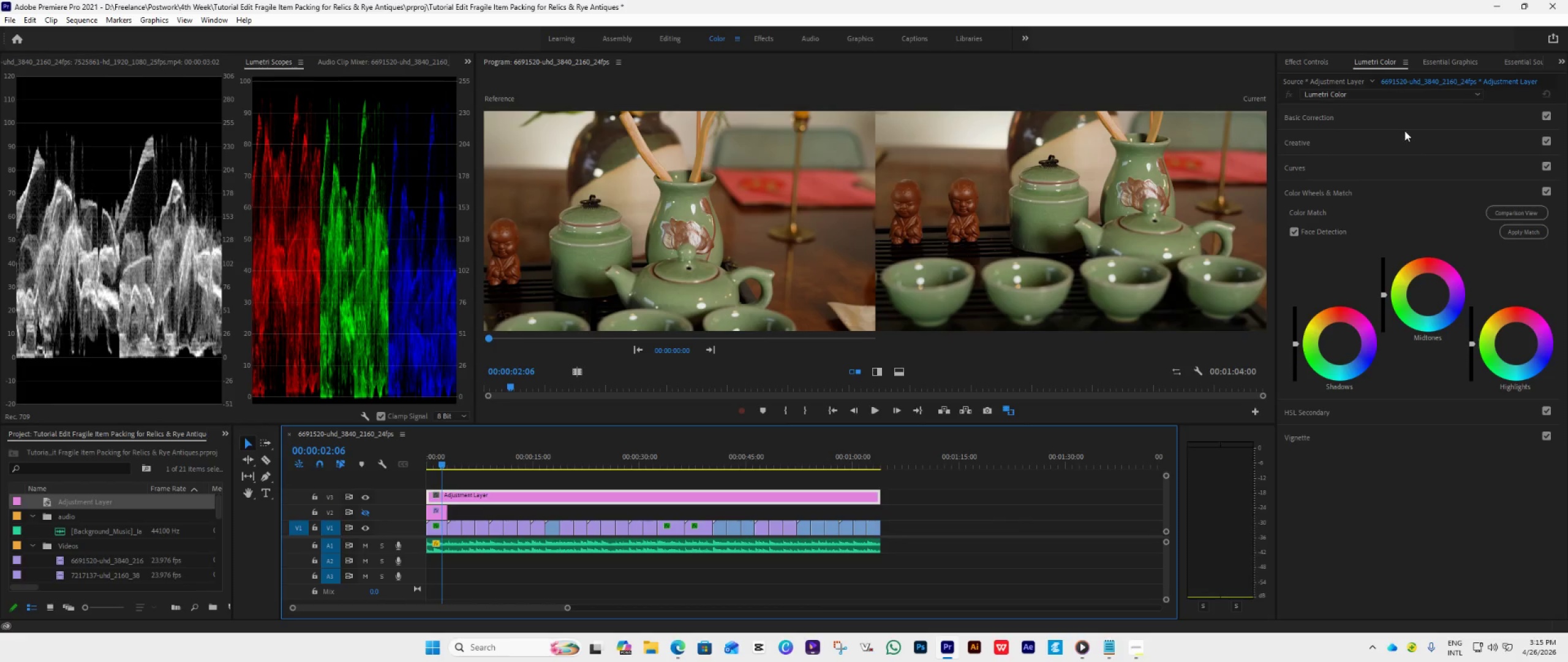 
left_click([1385, 112])
 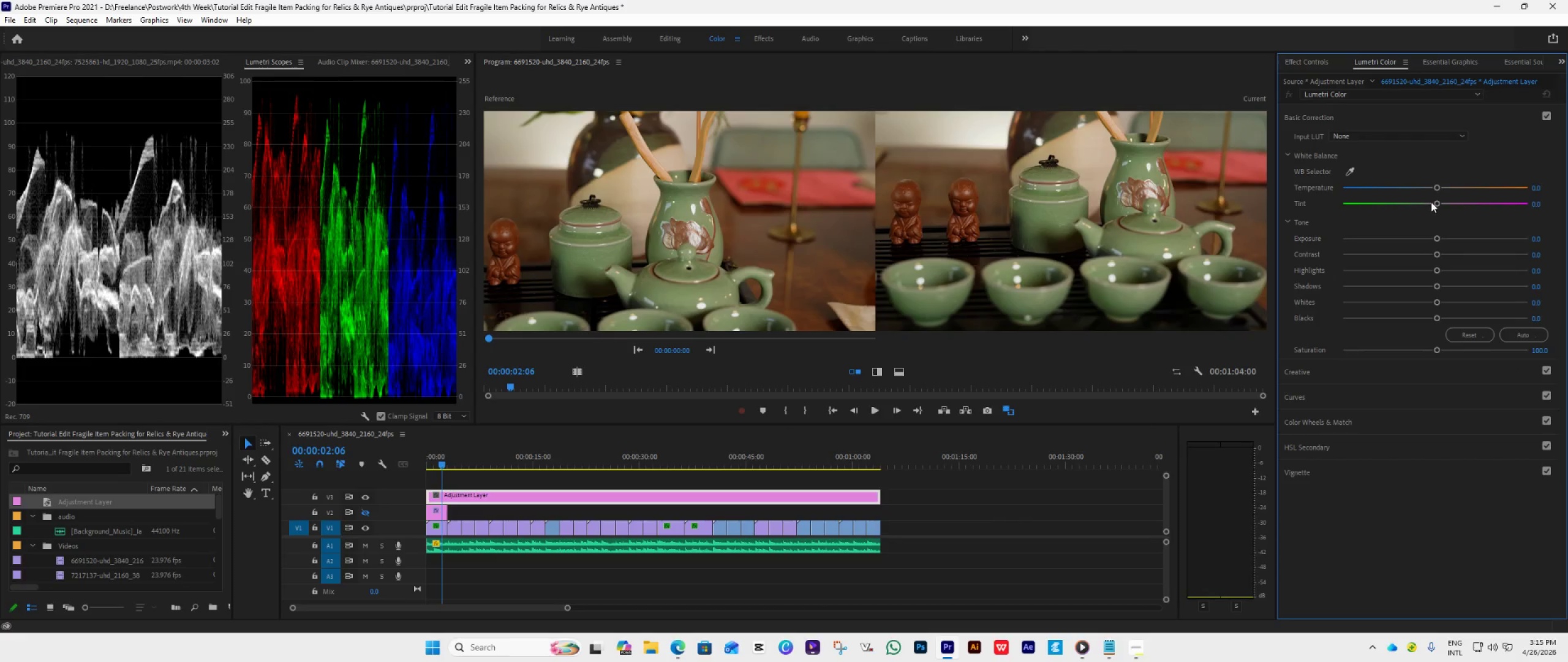 
left_click_drag(start_coordinate=[1433, 188], to_coordinate=[1458, 196])
 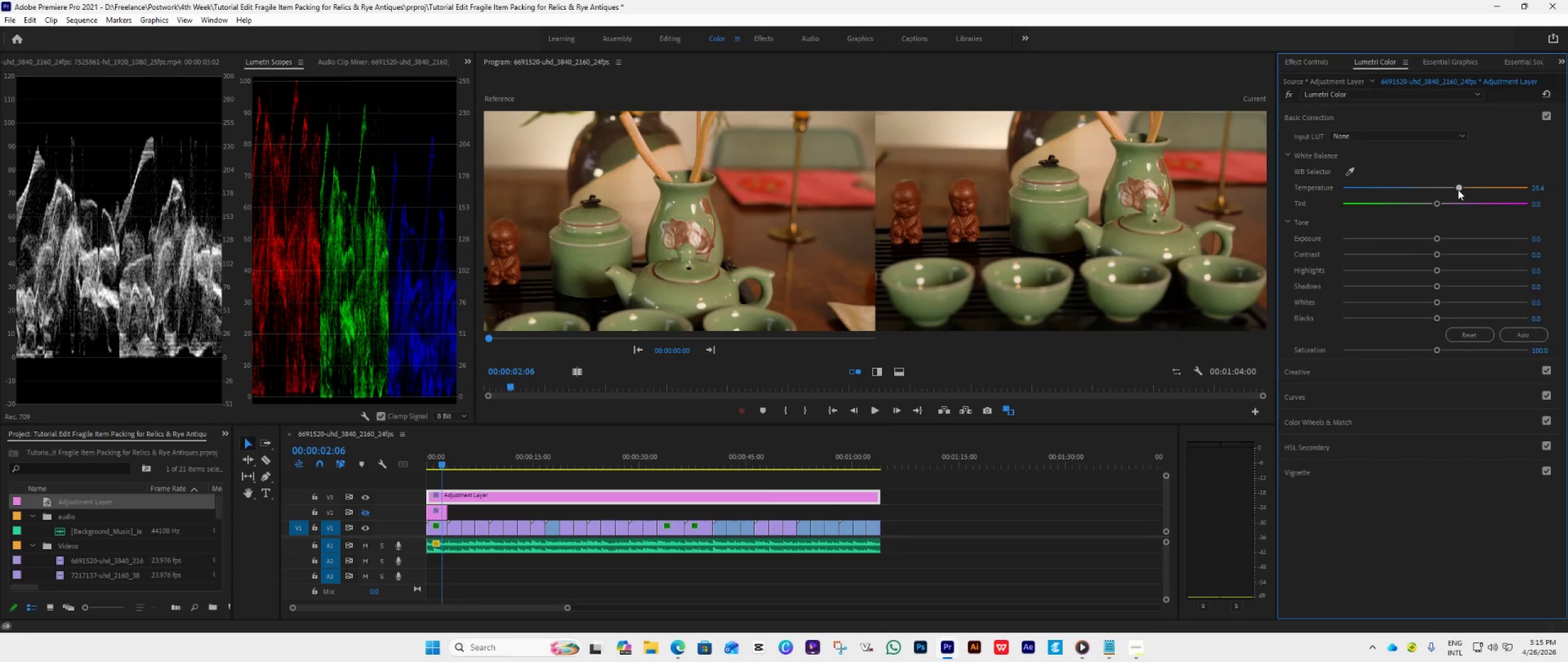 
key(Space)
 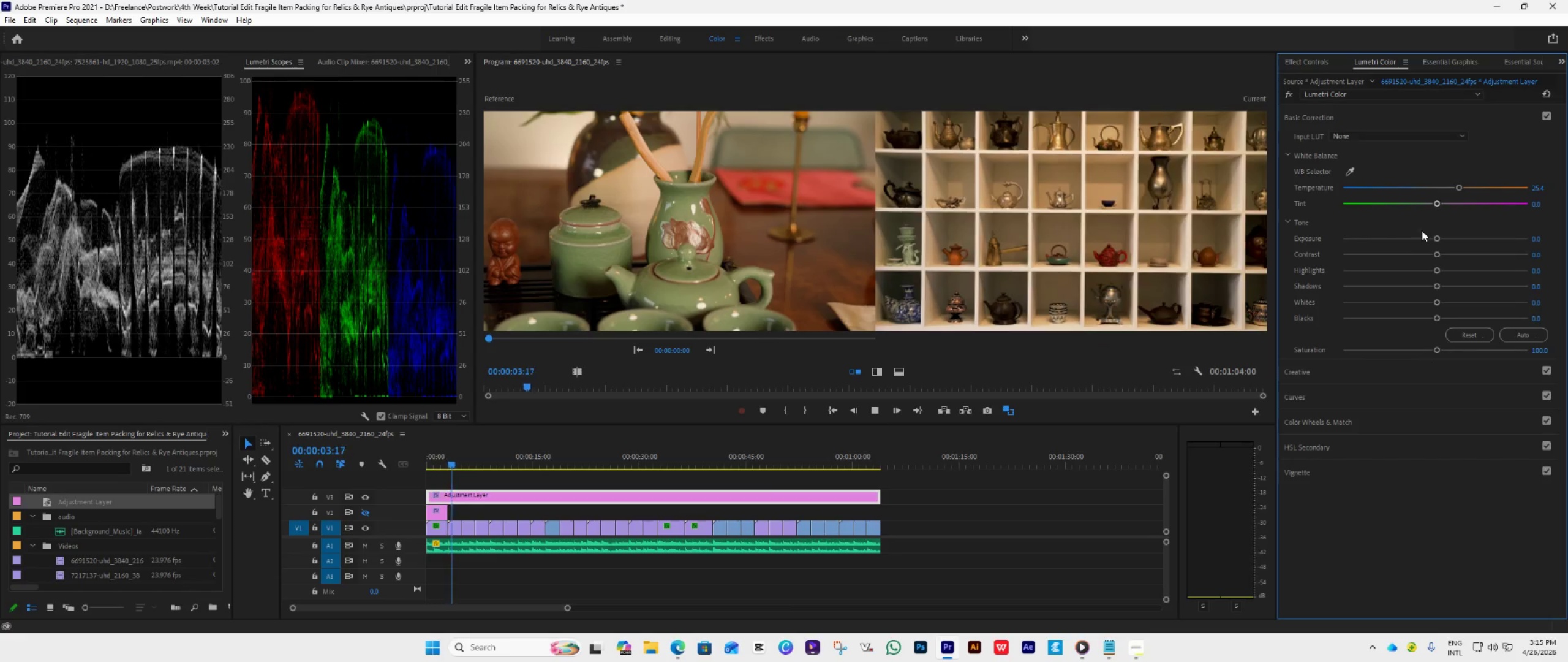 
key(Space)
 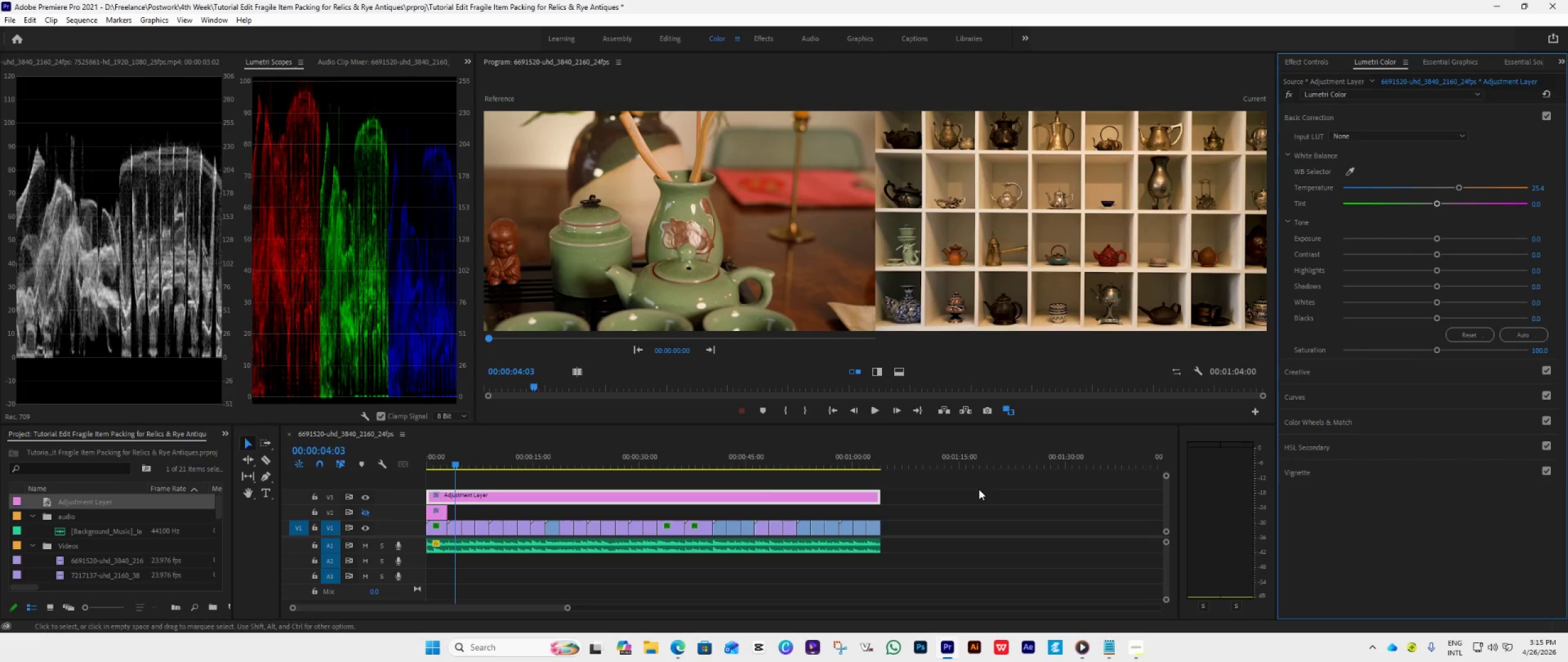 
key(Control+S)
 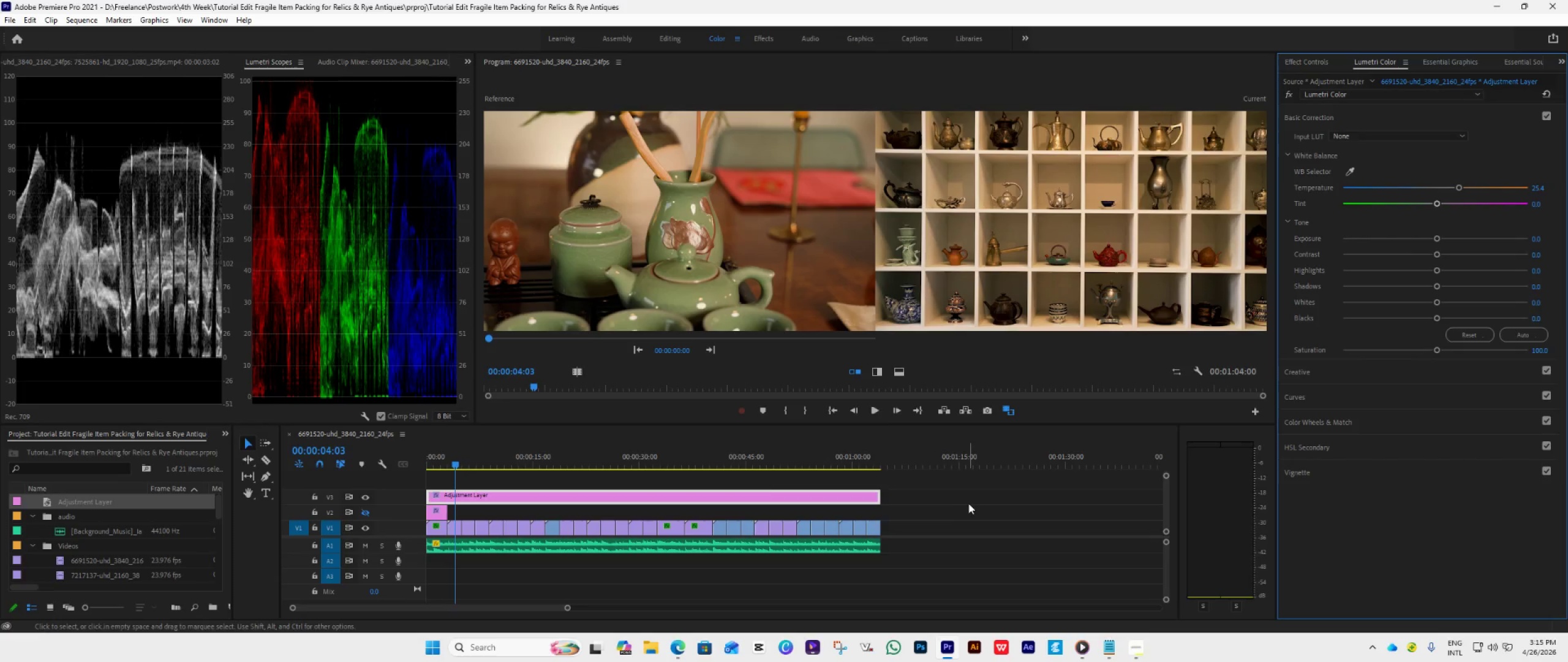 
key(Space)
 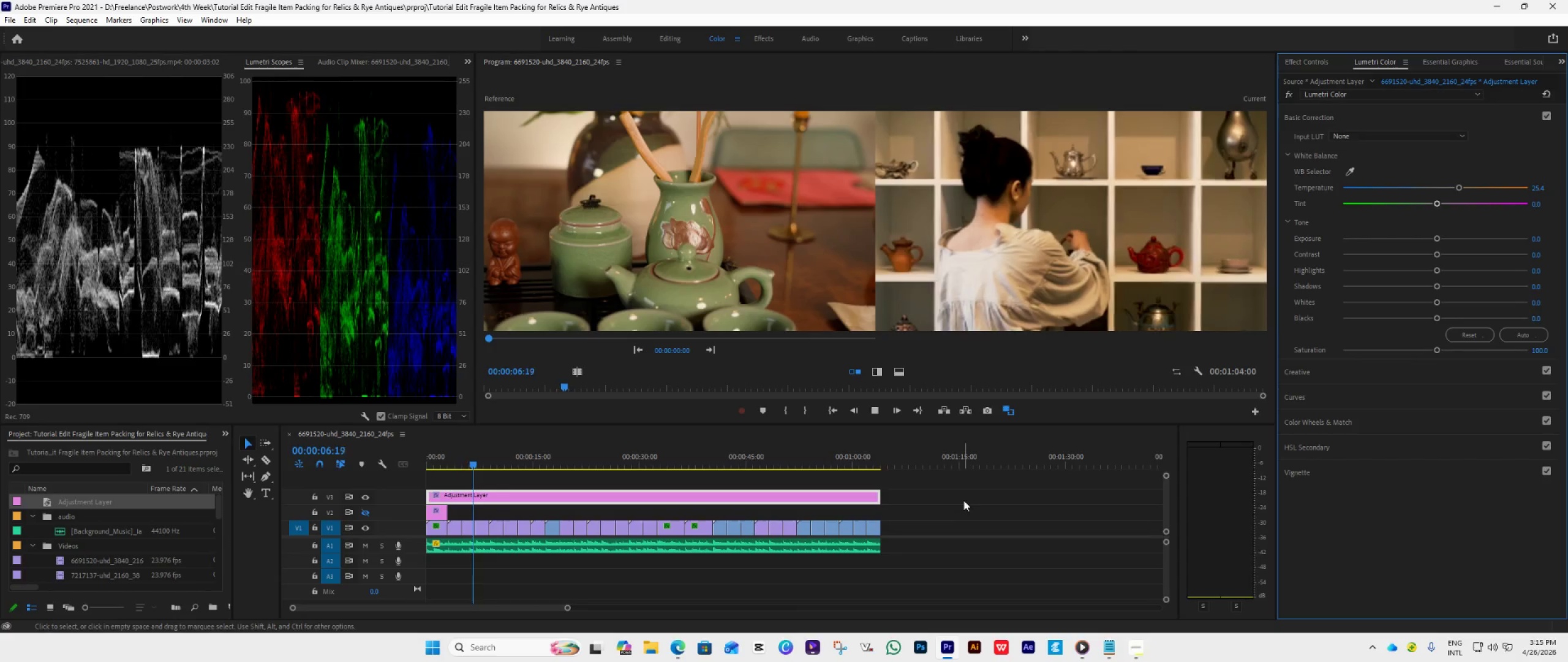 
key(Space)
 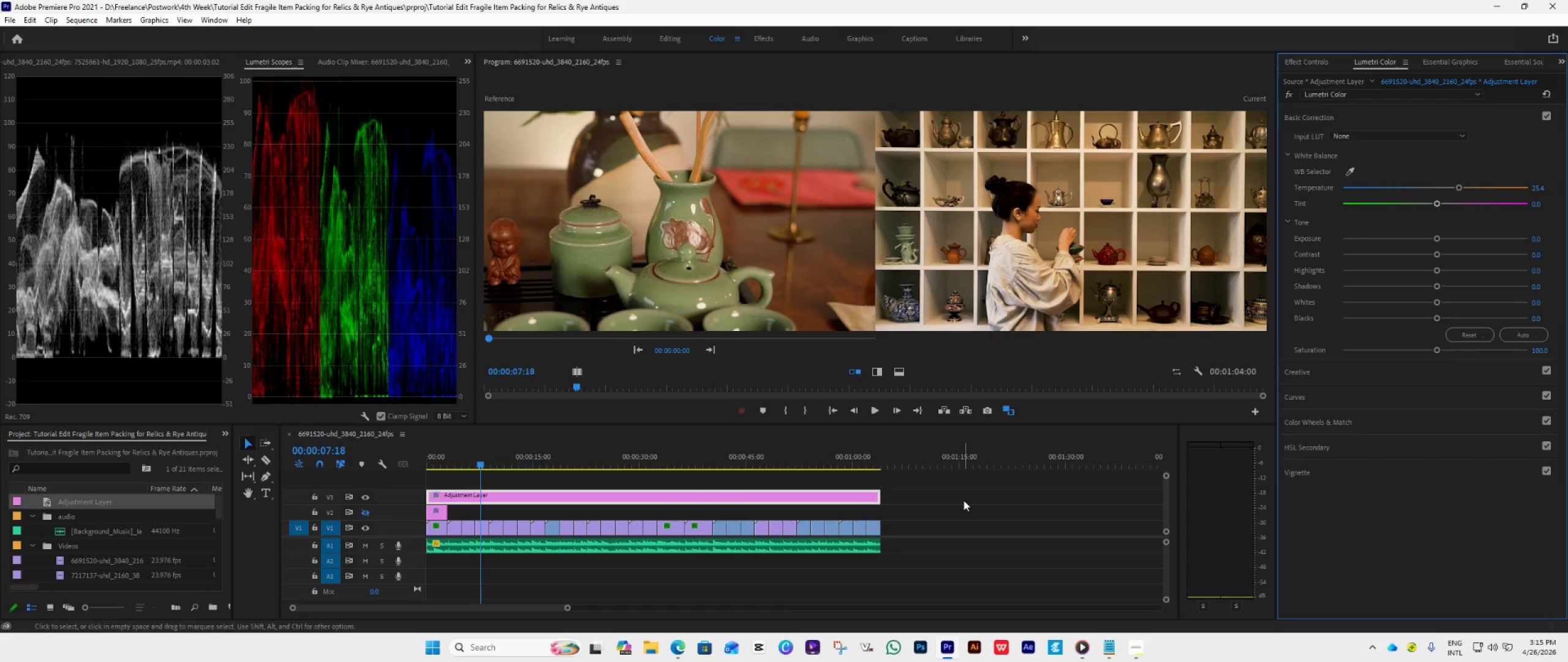 
key(Space)
 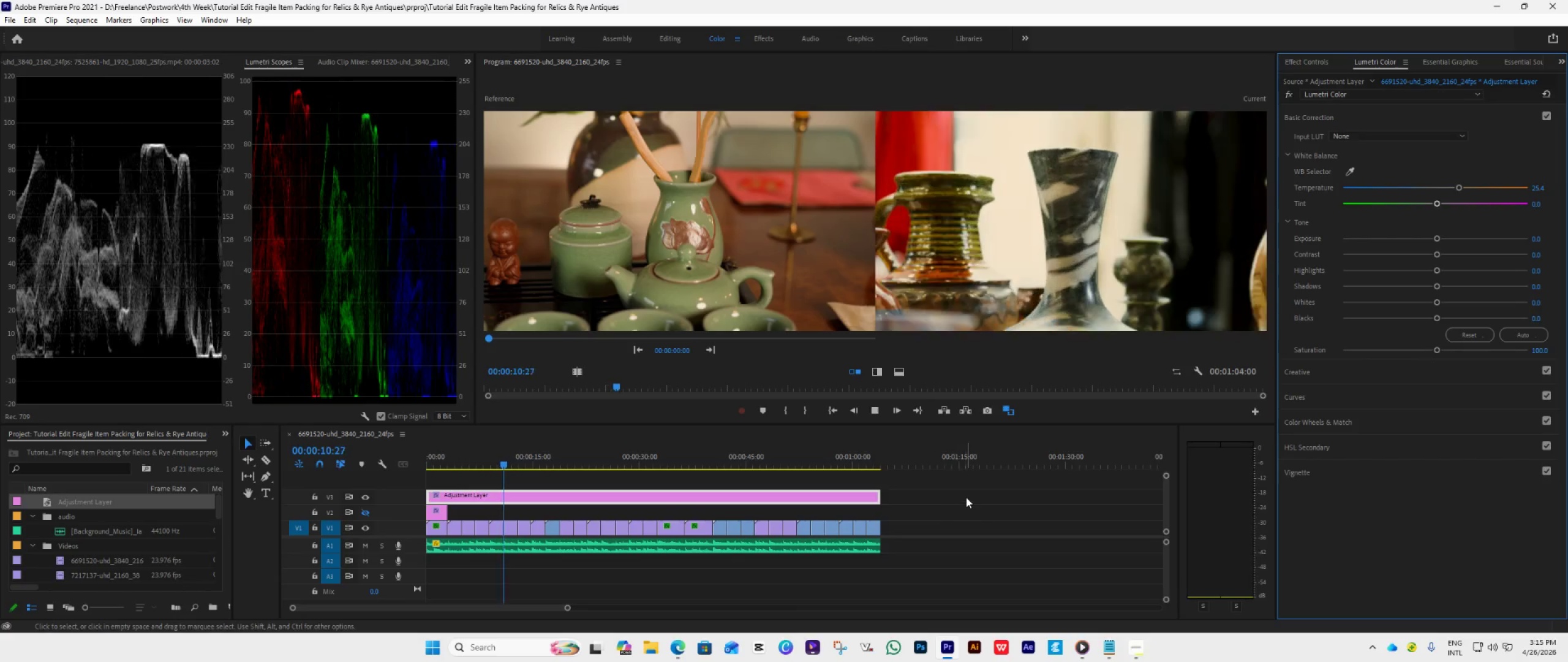 
key(Space)
 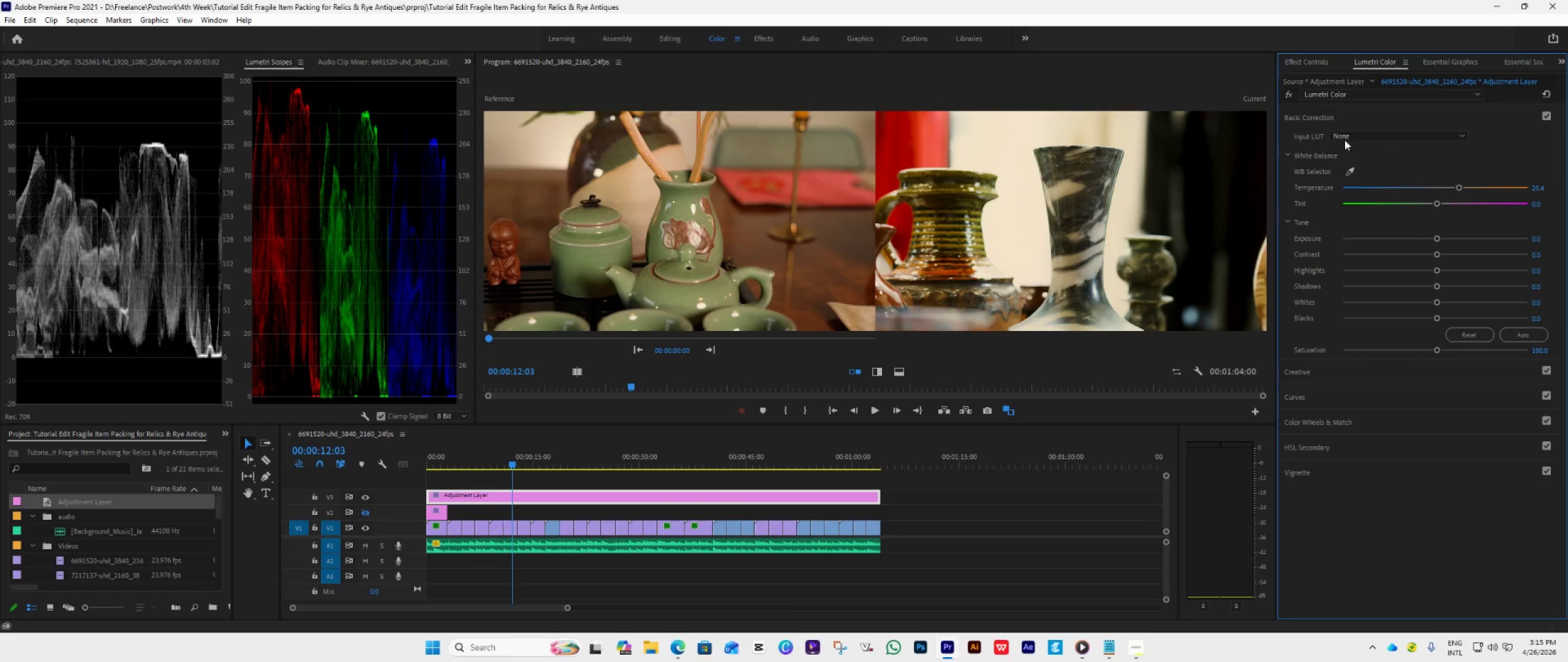 
left_click([1336, 113])
 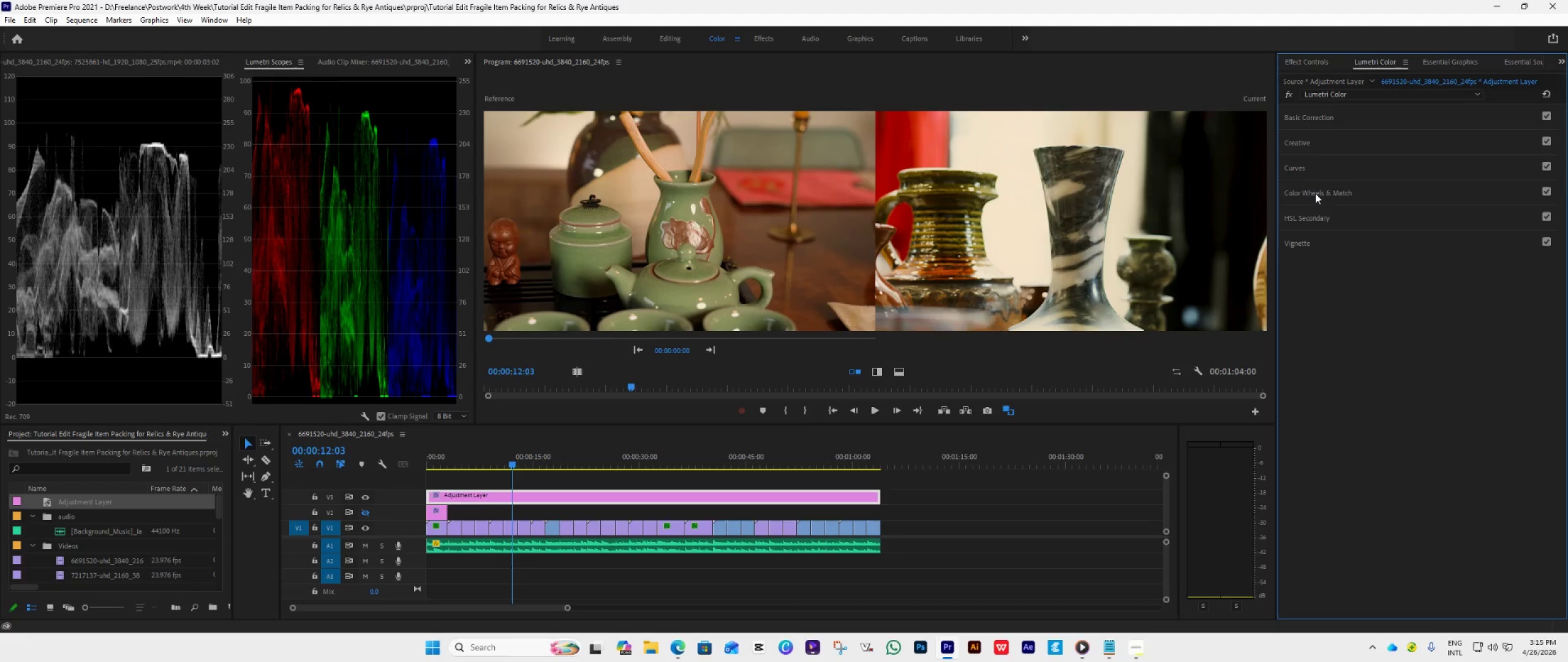 
left_click([1319, 191])
 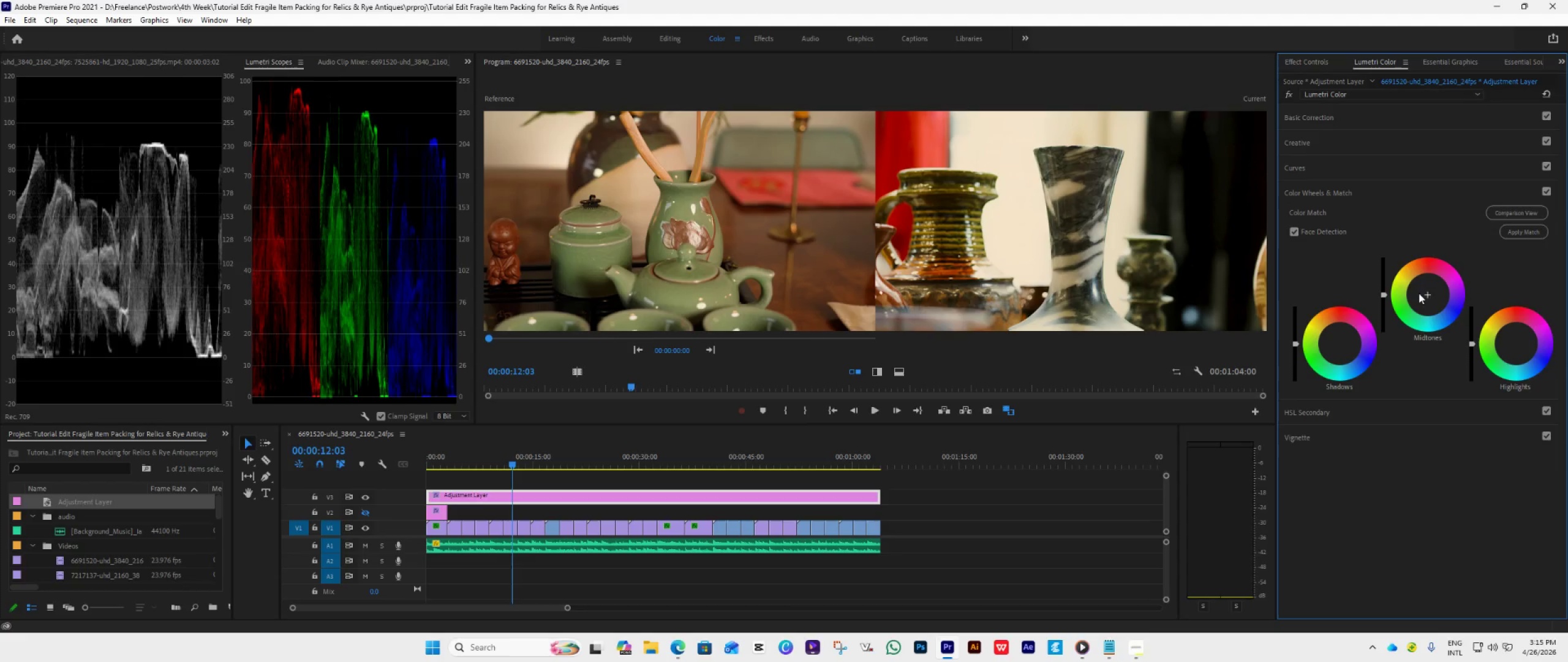 
left_click_drag(start_coordinate=[1428, 294], to_coordinate=[1328, 102])
 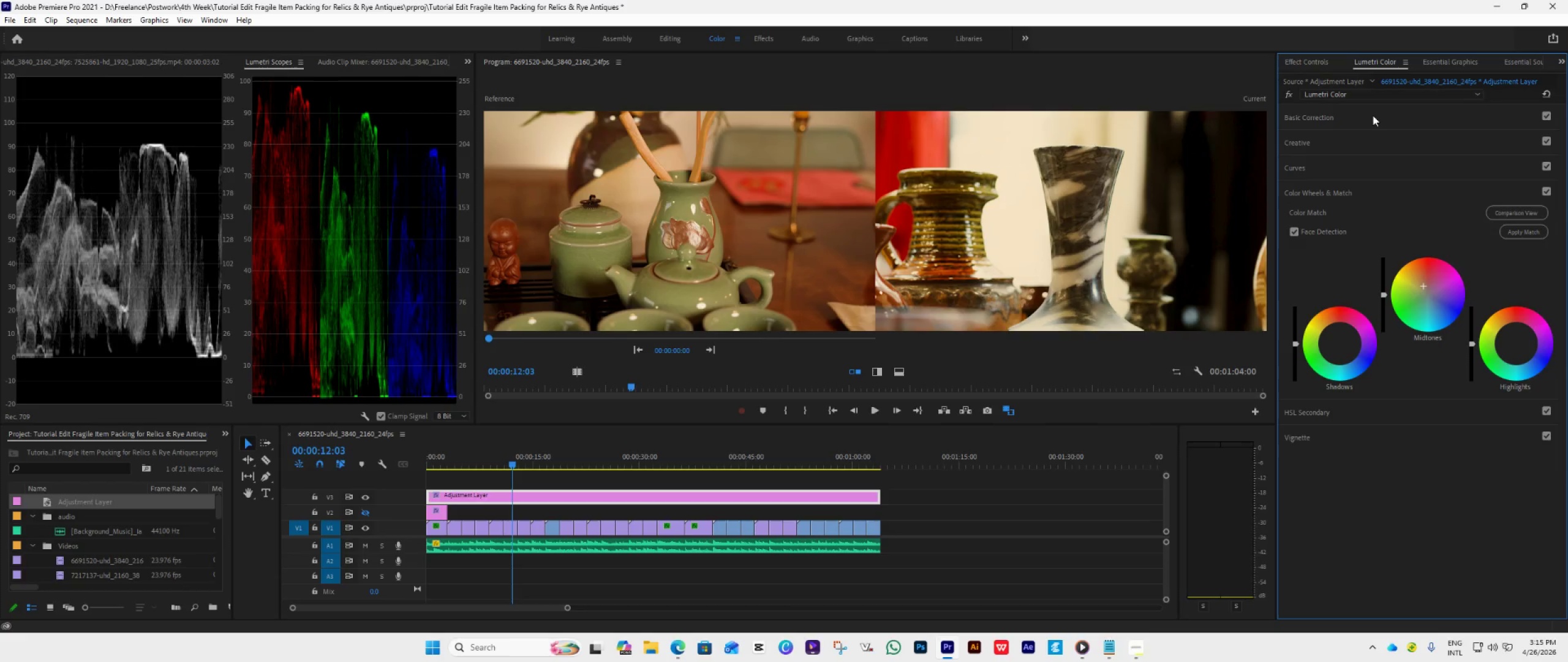 
left_click([1373, 115])
 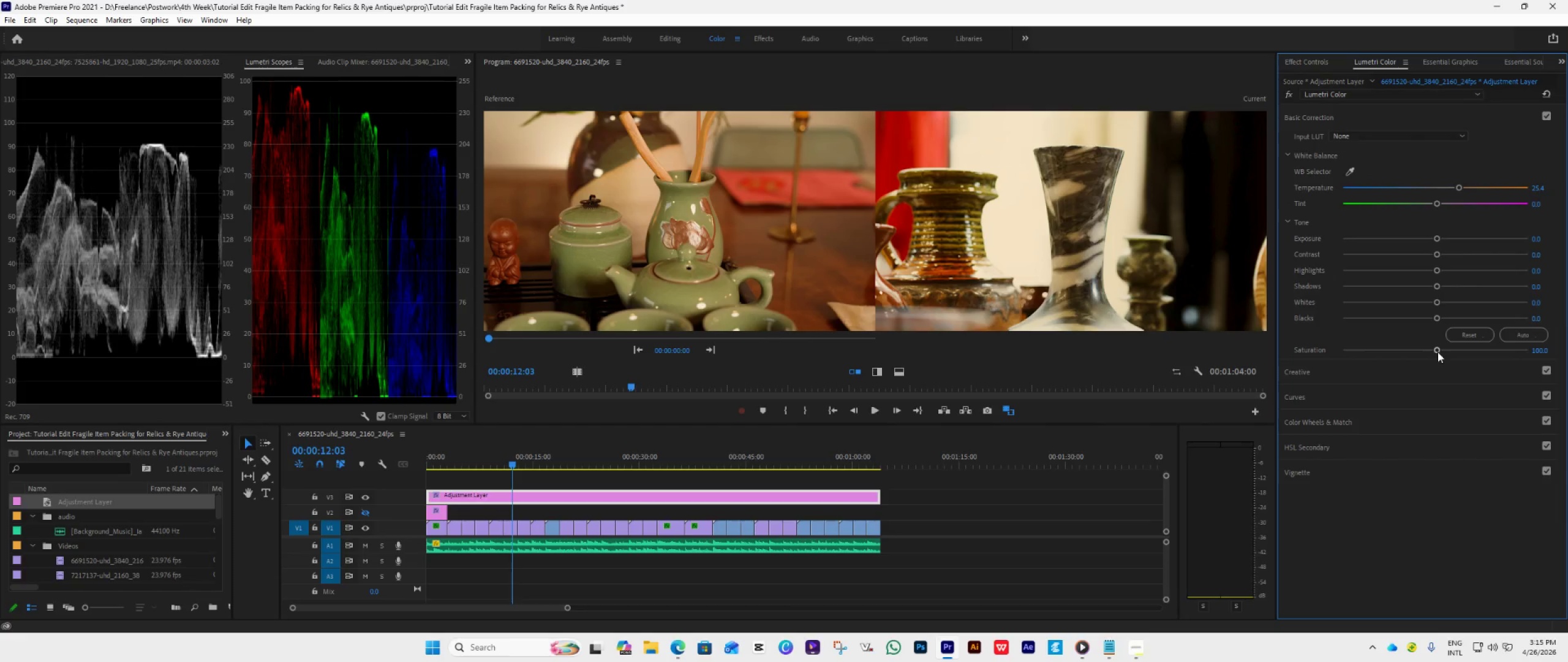 
left_click_drag(start_coordinate=[1436, 351], to_coordinate=[1412, 385])
 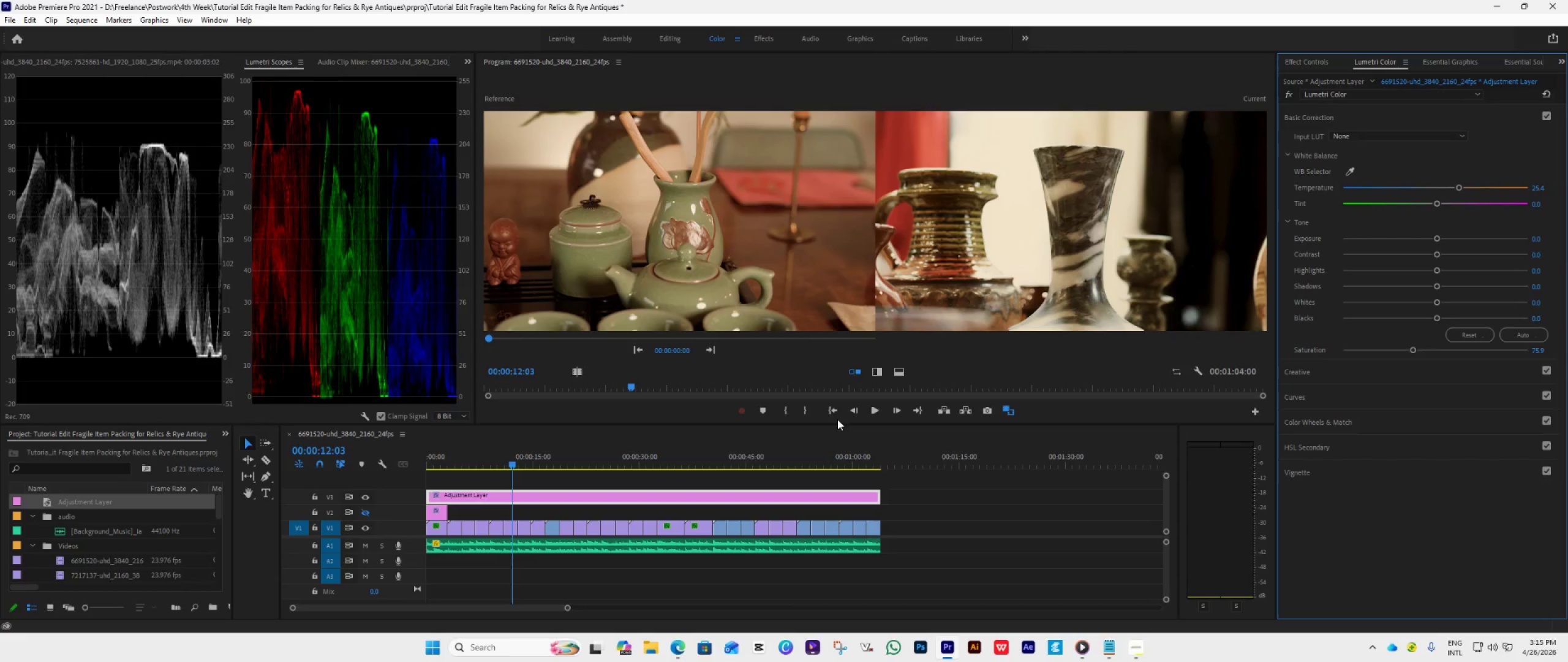 
left_click([831, 408])
 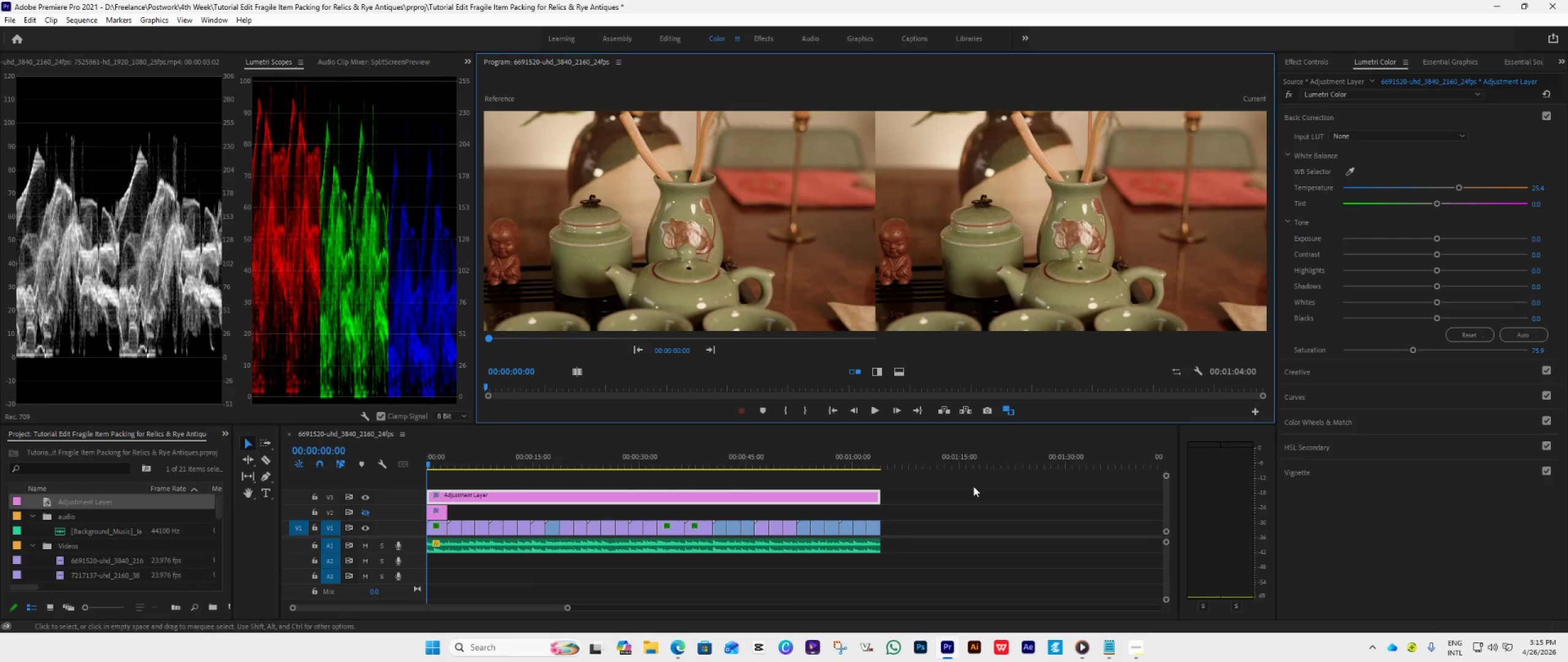 
key(Space)
 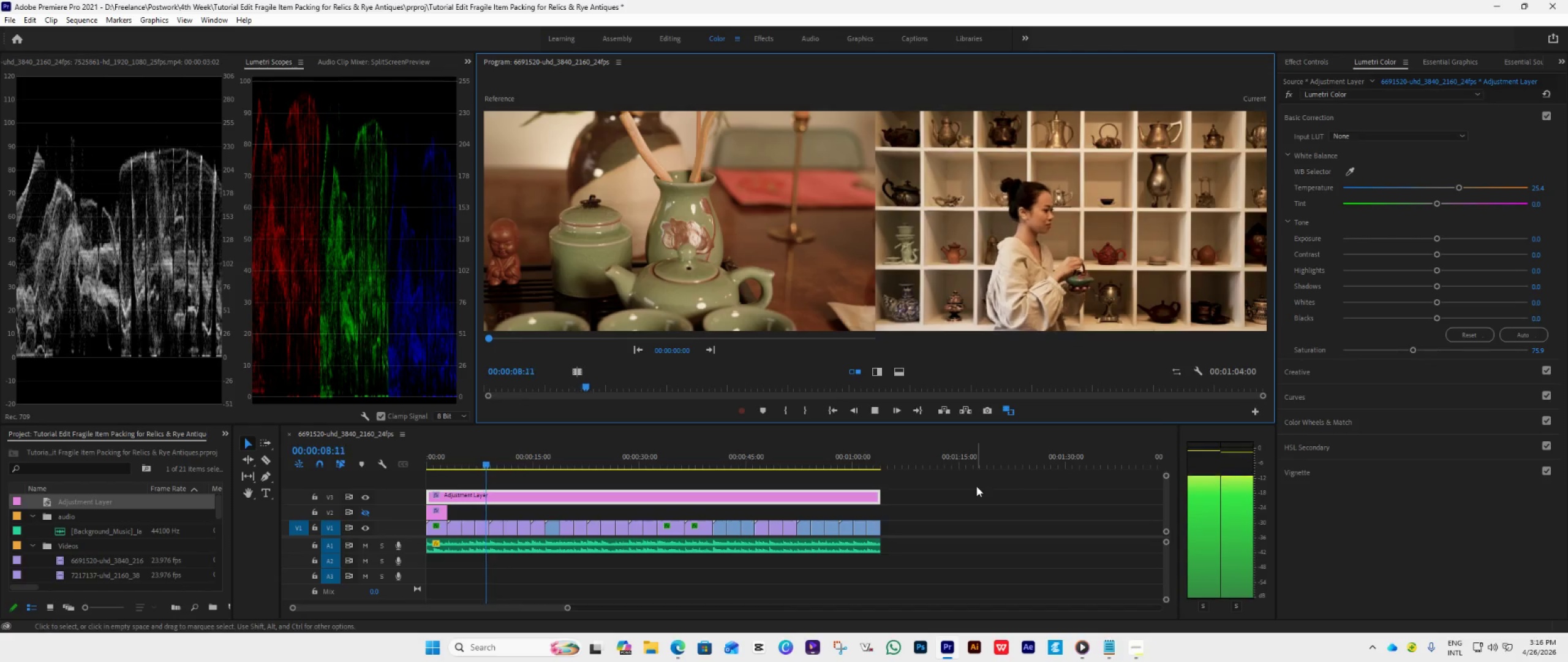 
wait(13.52)
 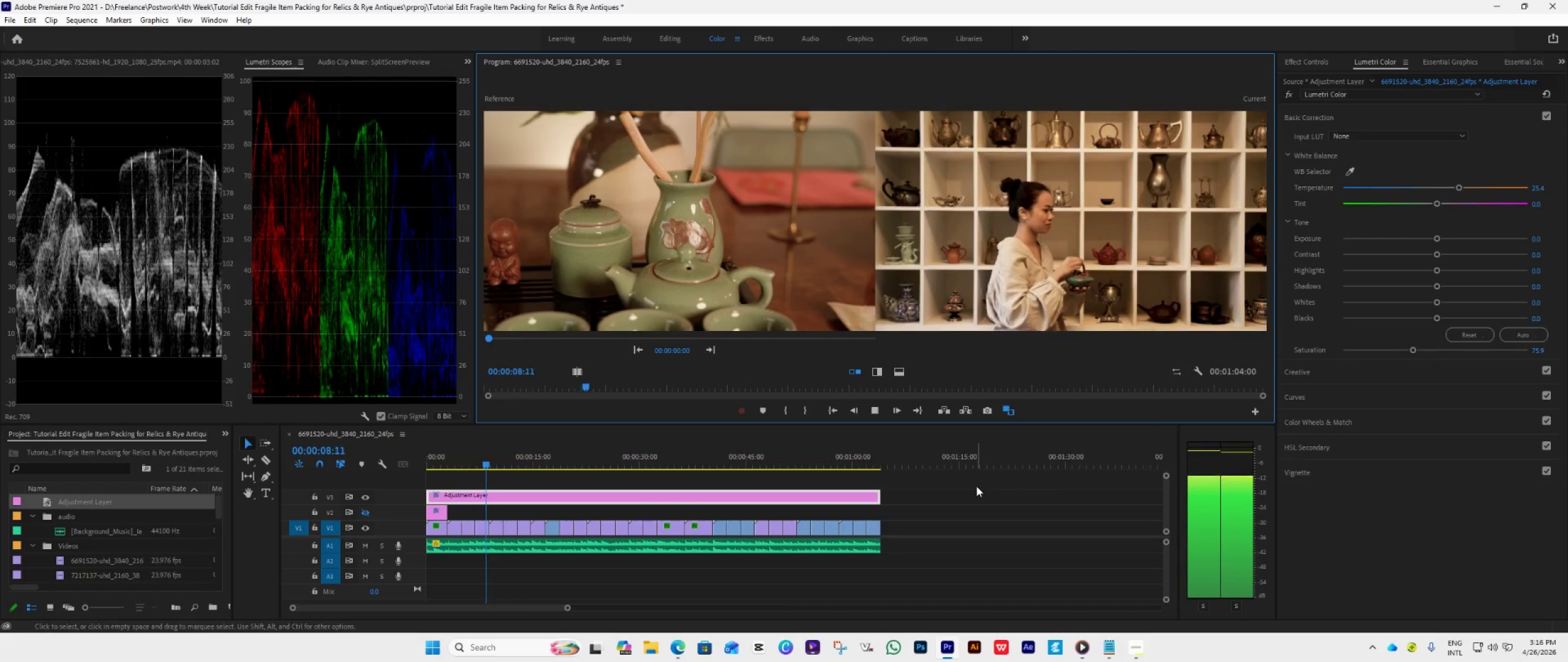 
key(Space)
 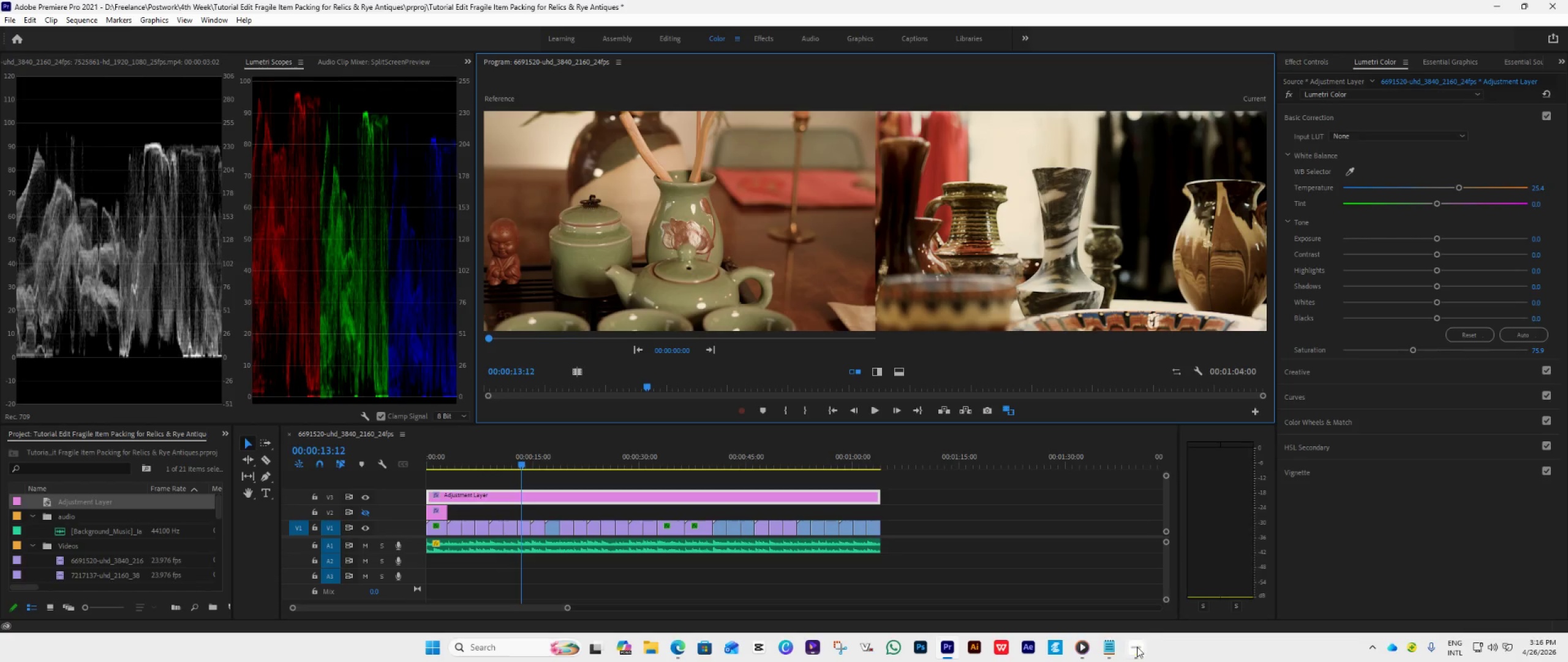 
left_click([1136, 647])